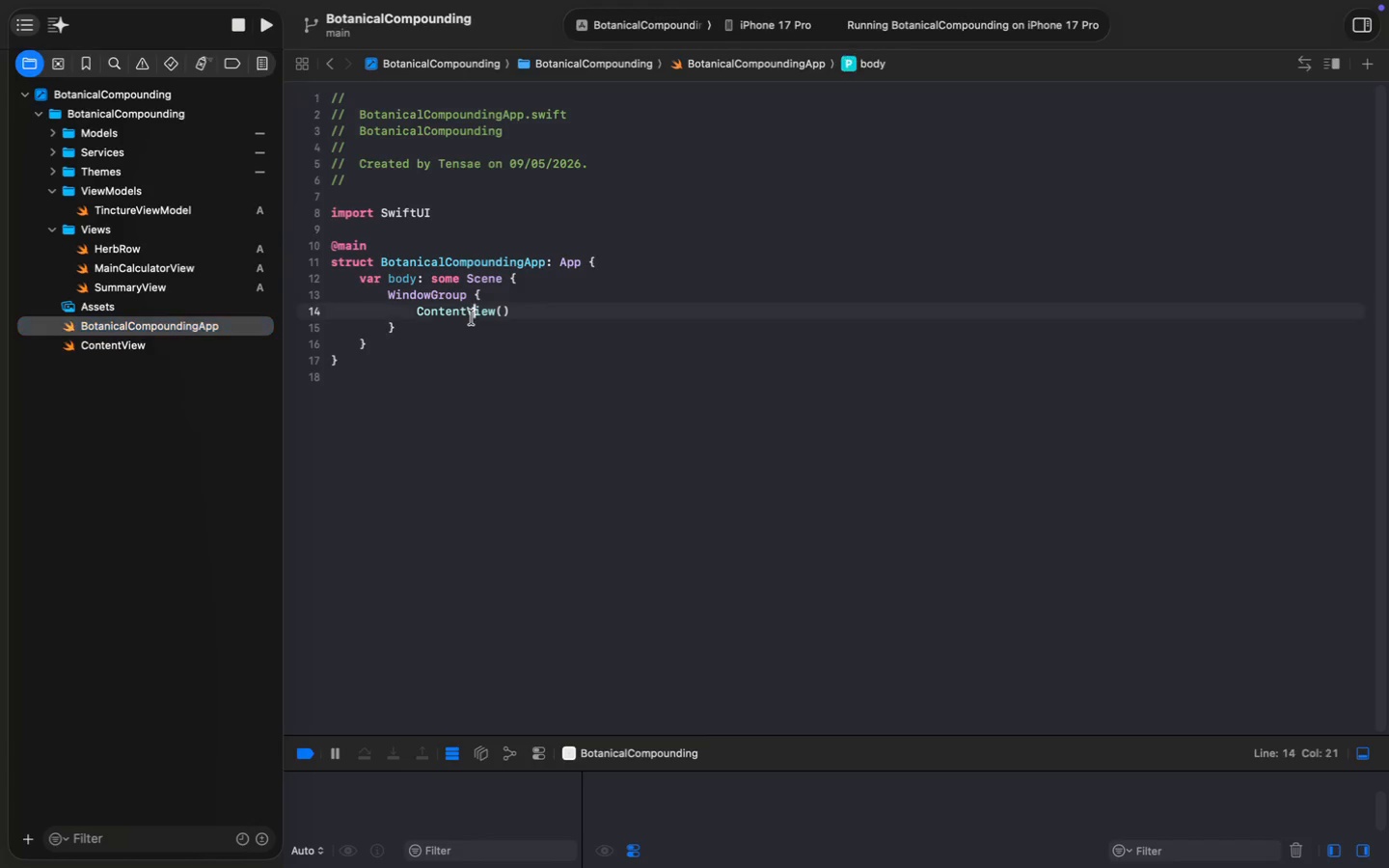 
key(Enter)
 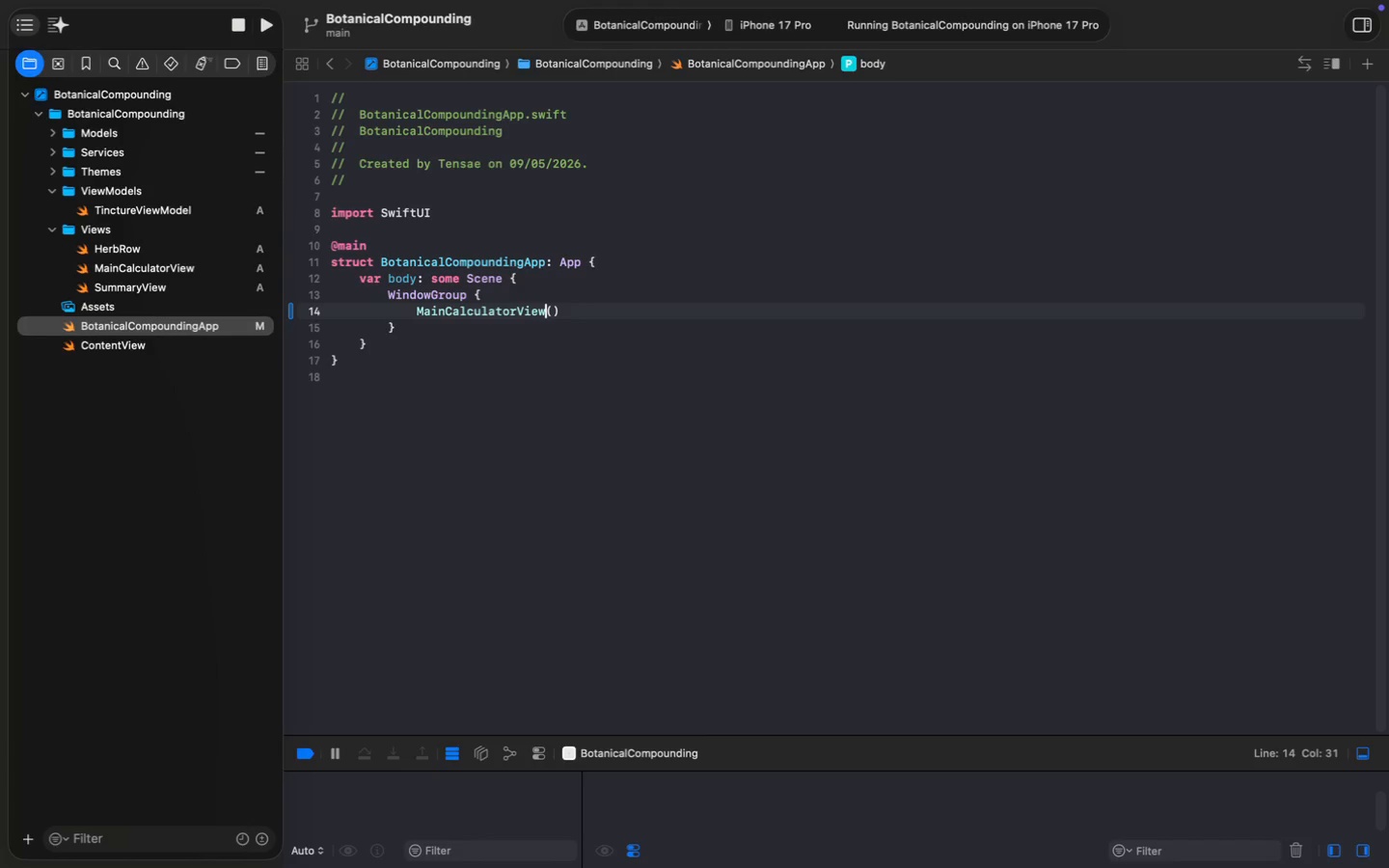 
key(Meta+S)
 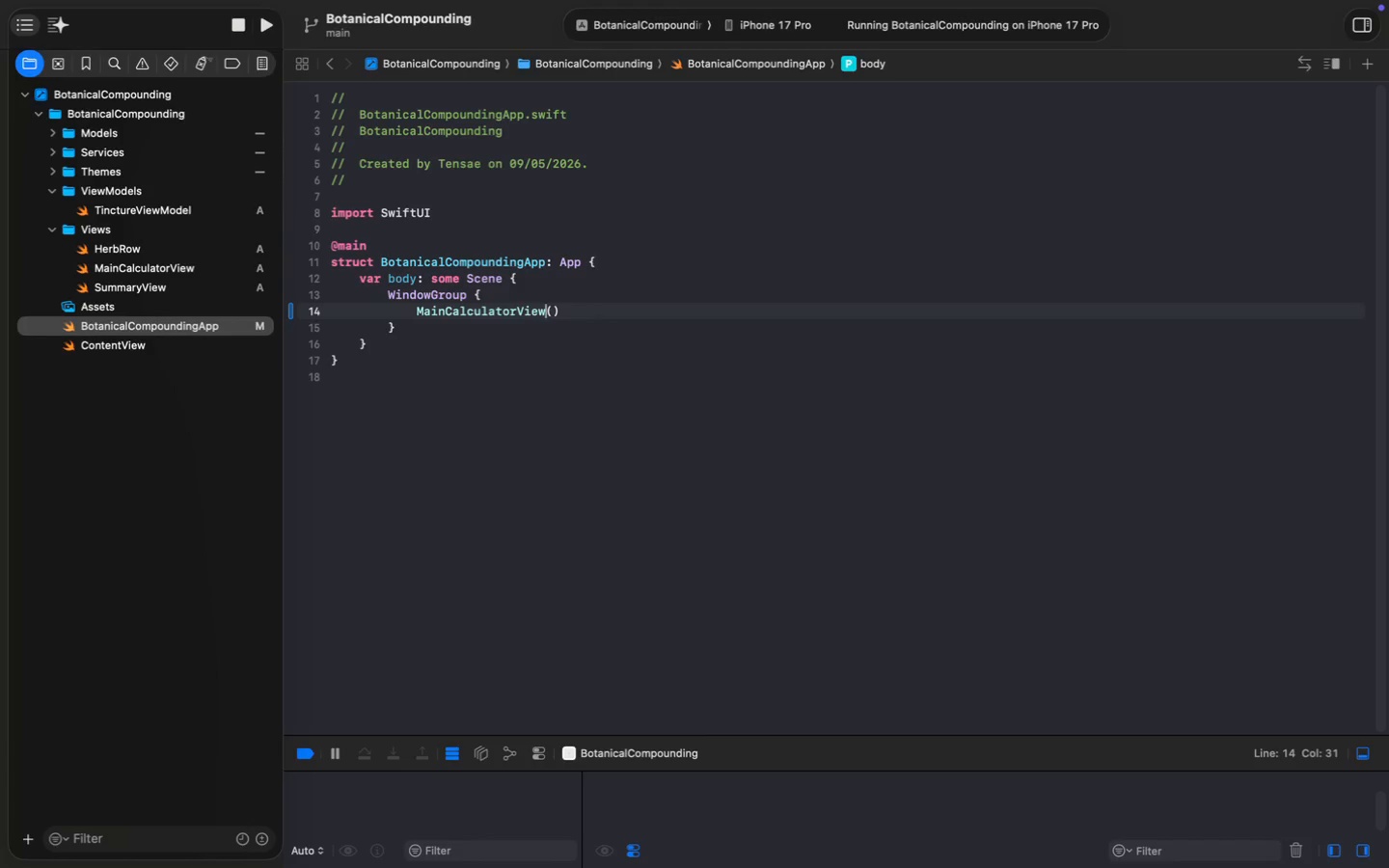 
key(Meta+S)
 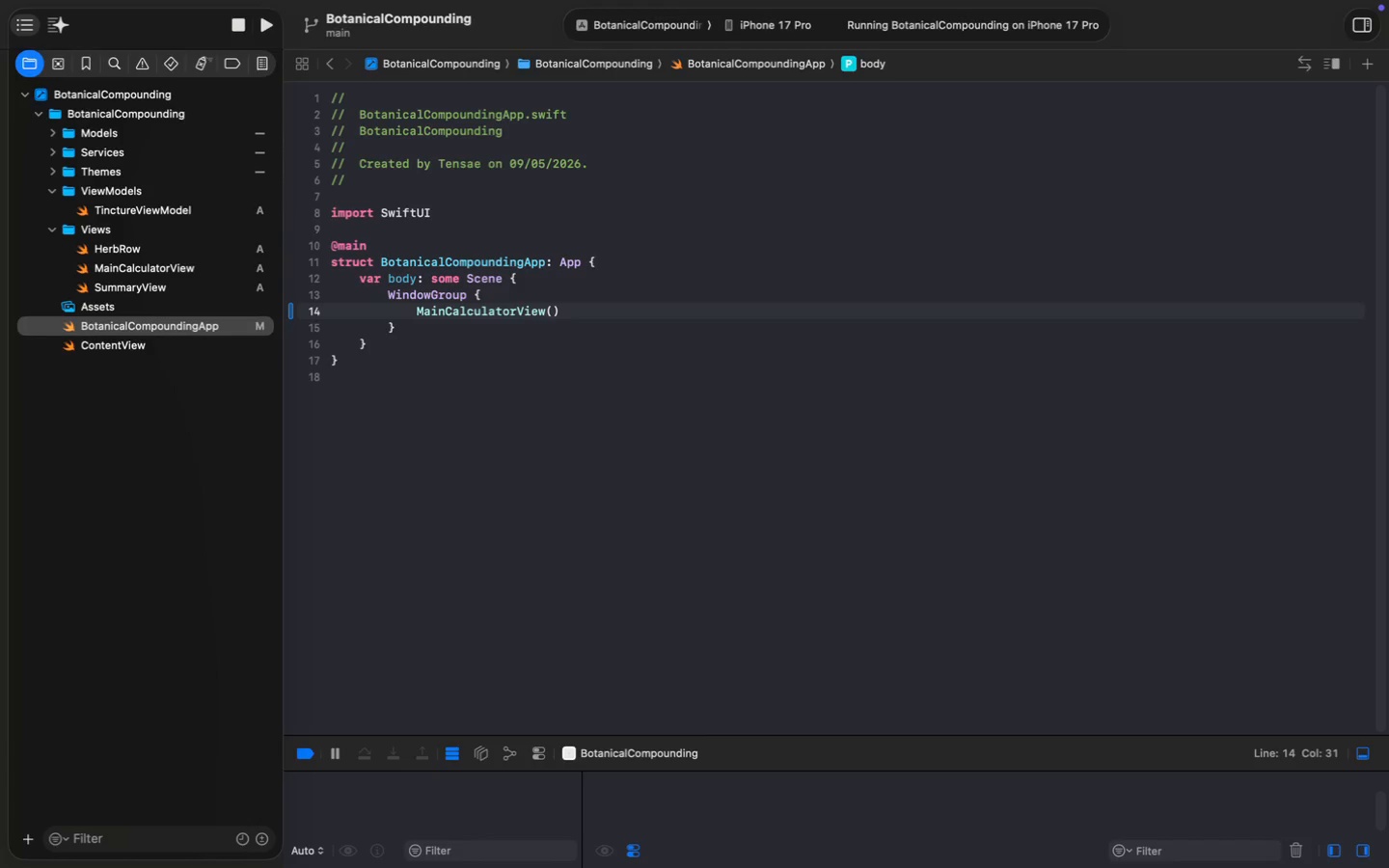 
key(Meta+Period)
 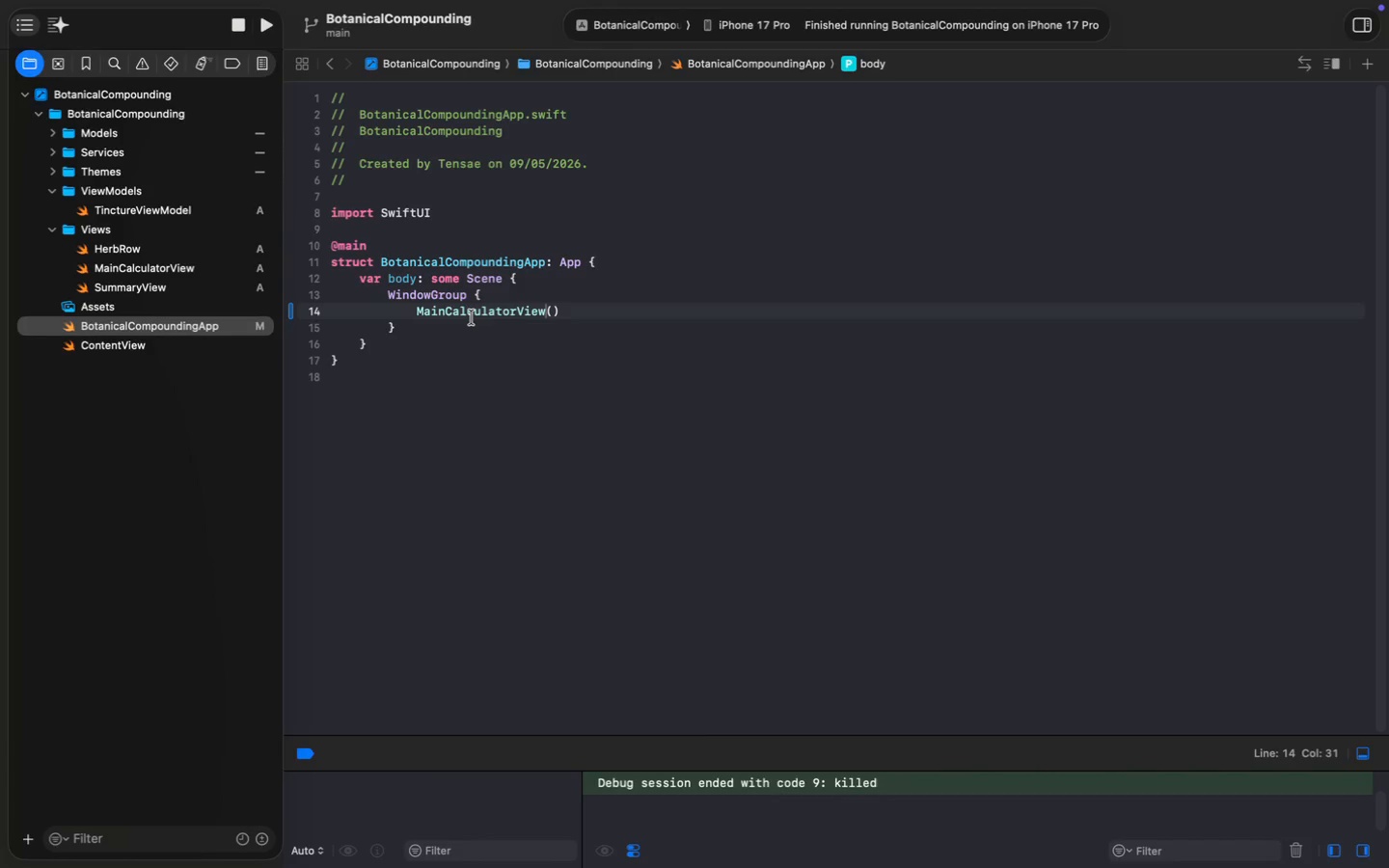 
key(Meta+Shift+K)
 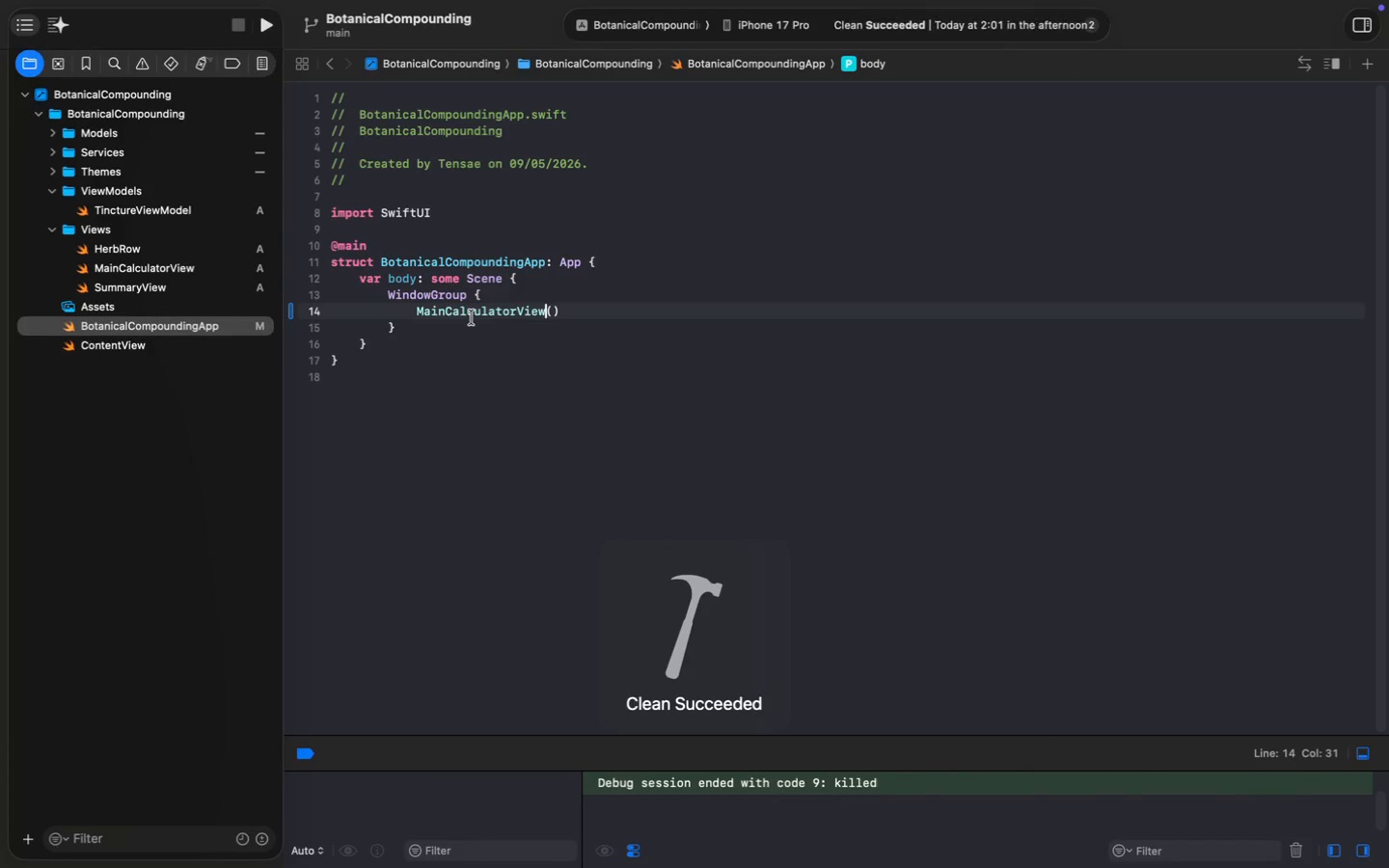 
key(Meta+R)
 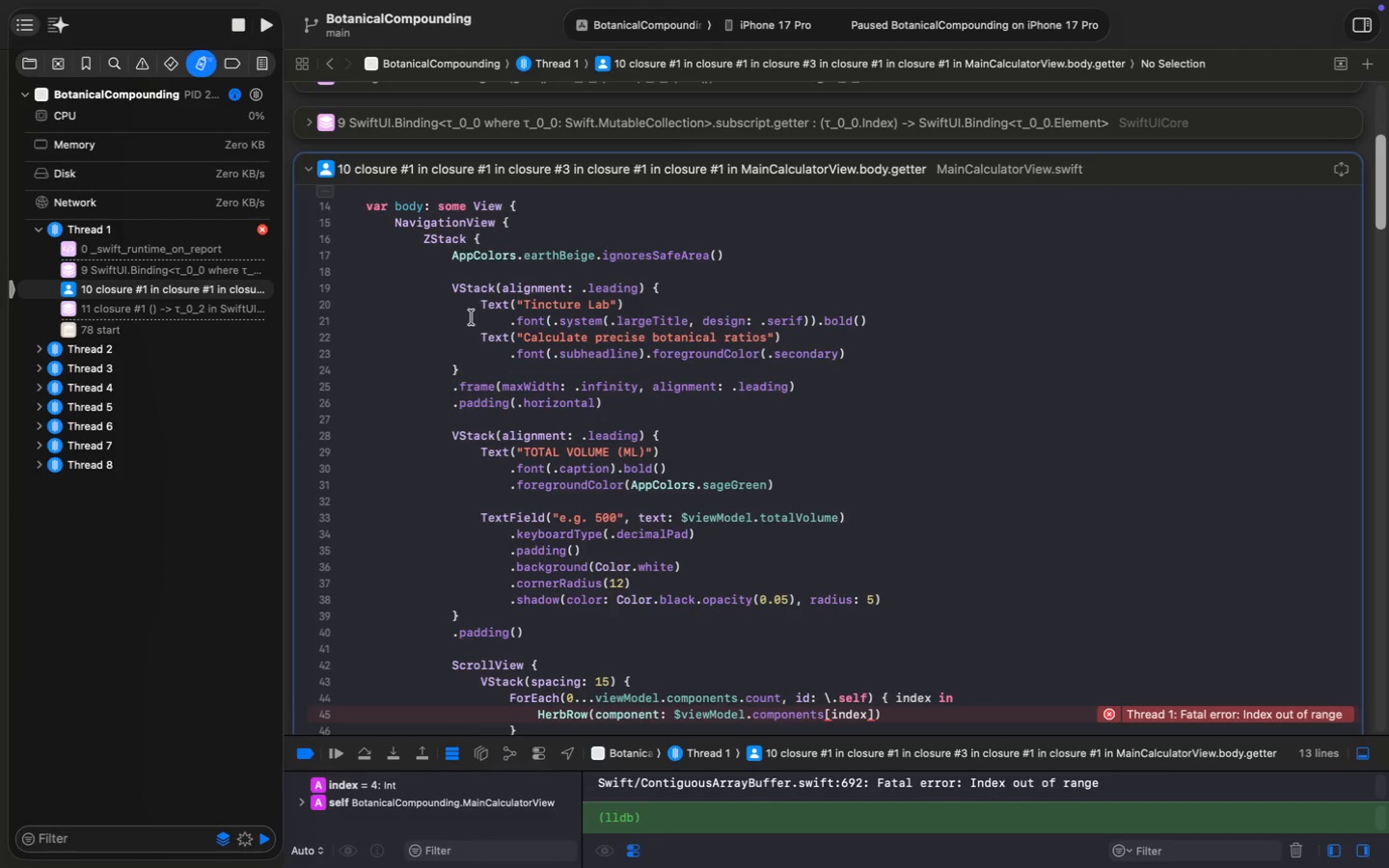 
wait(48.79)
 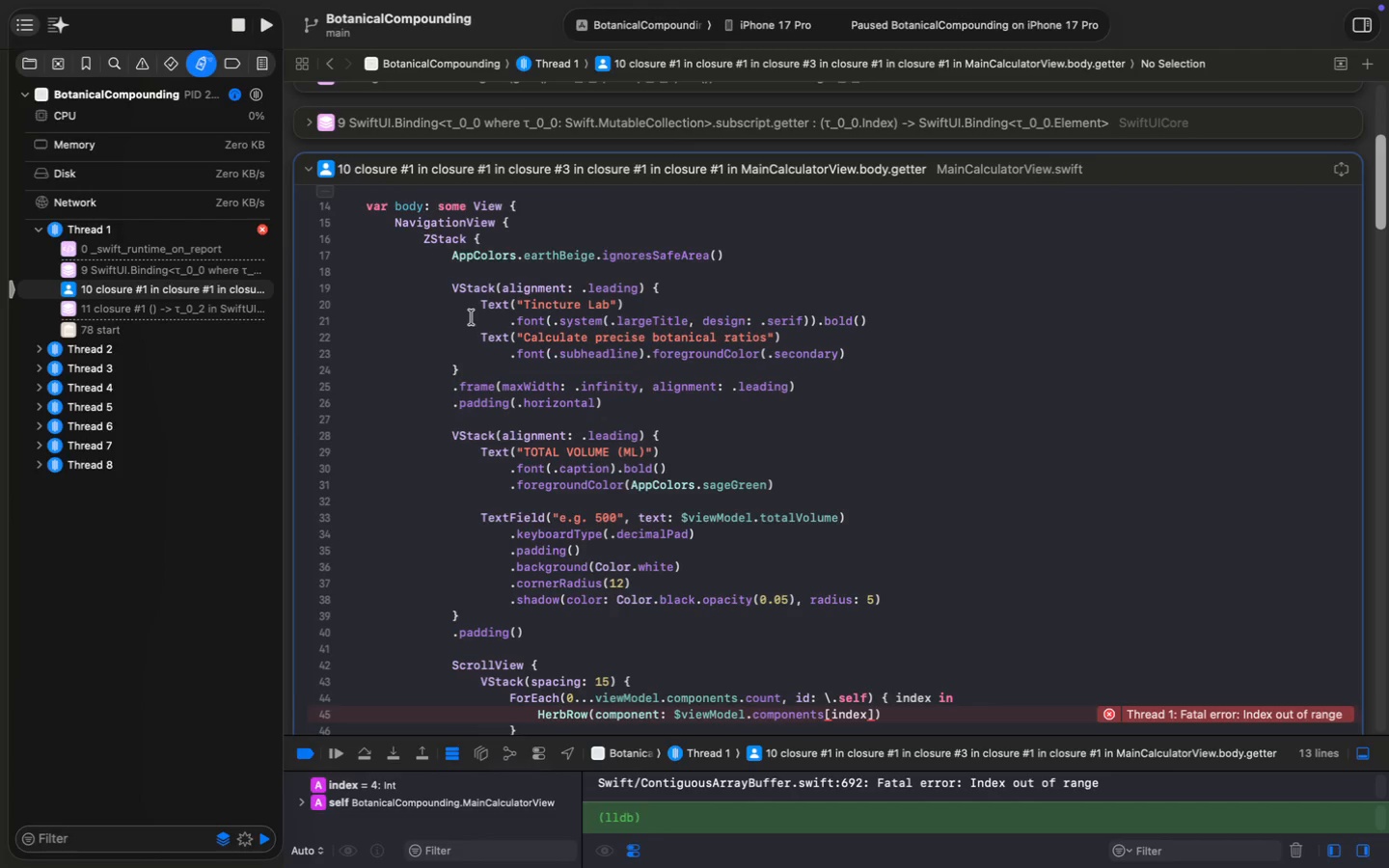 
left_click([36, 64])
 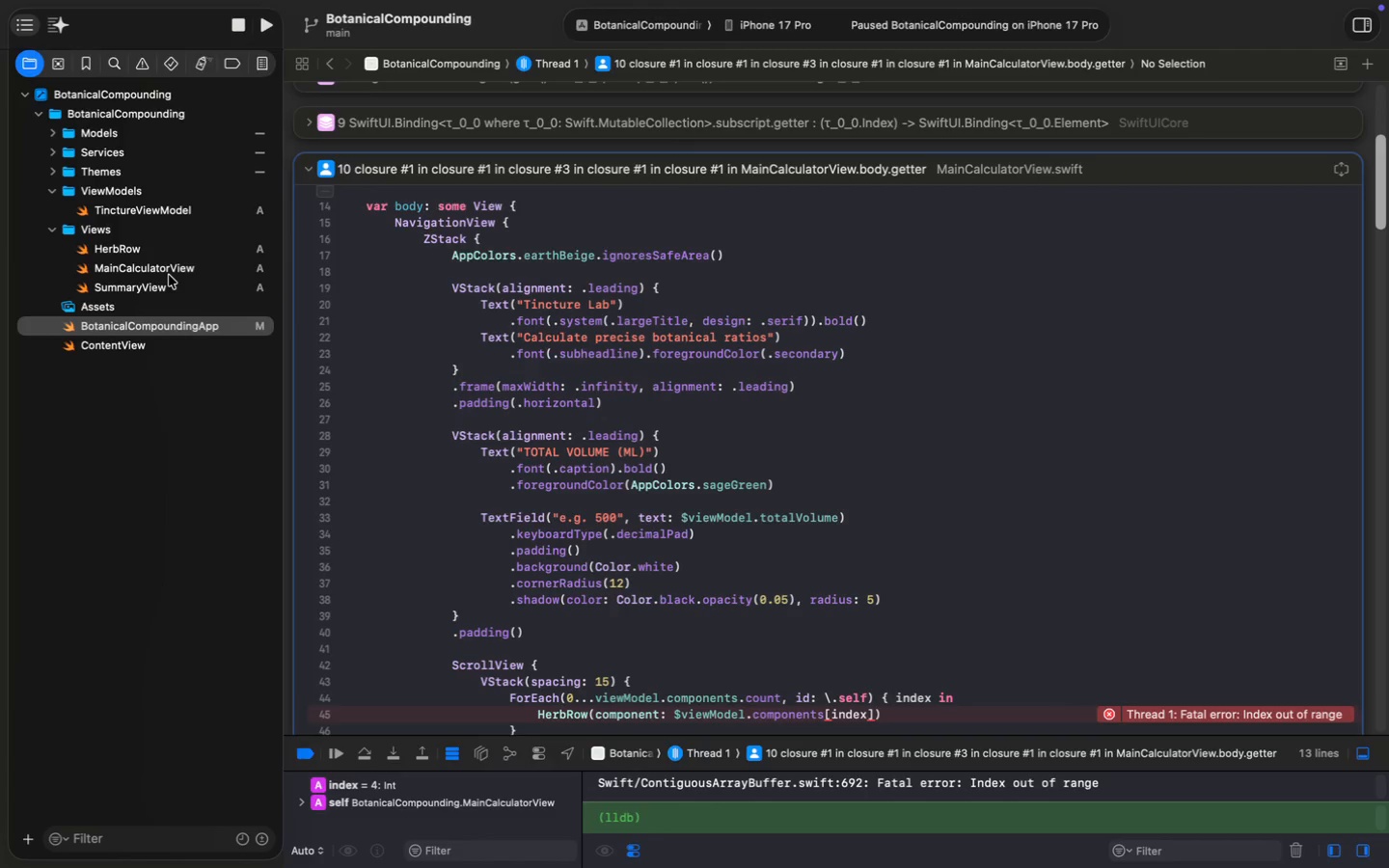 
wait(6.52)
 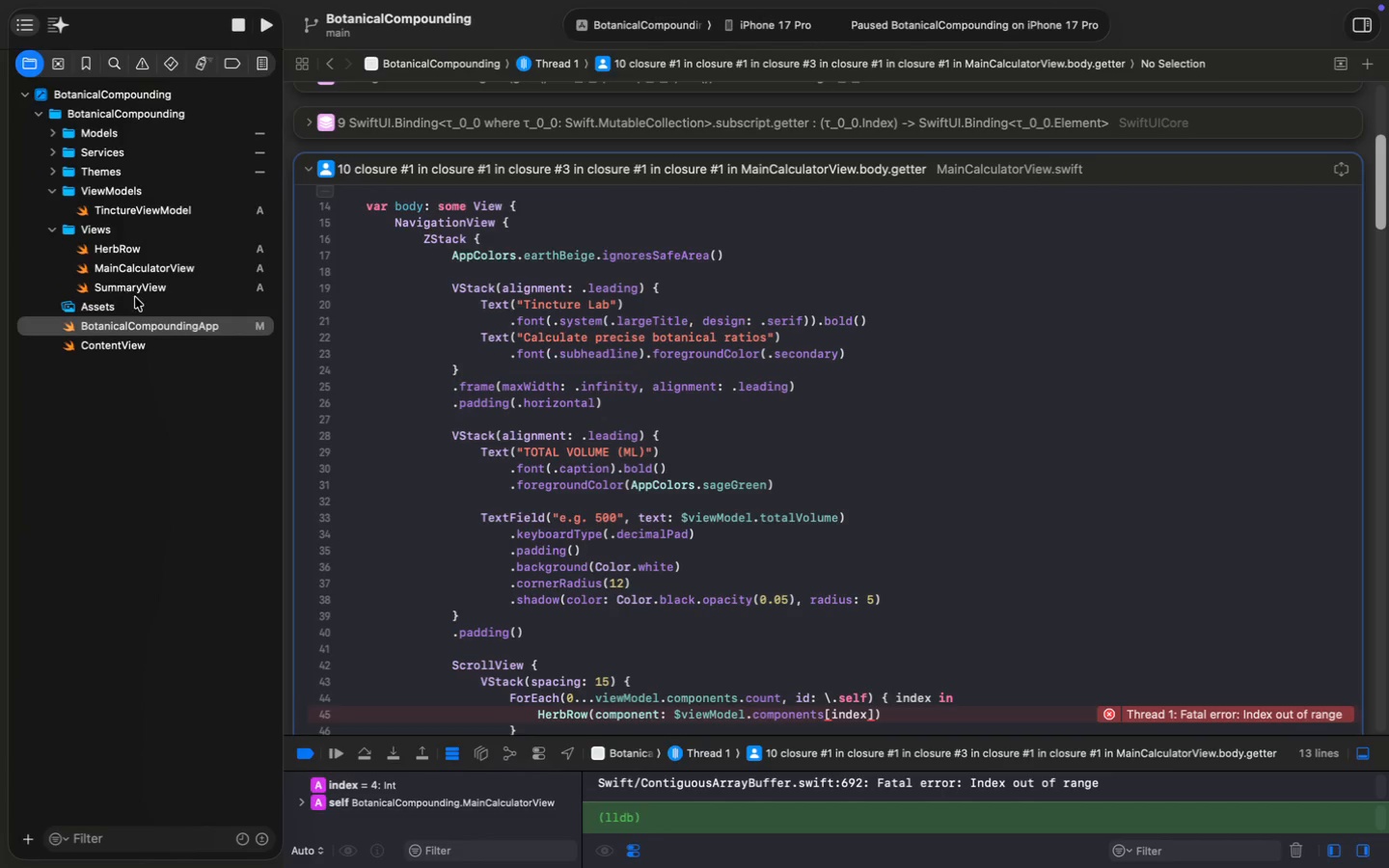 
left_click([169, 275])
 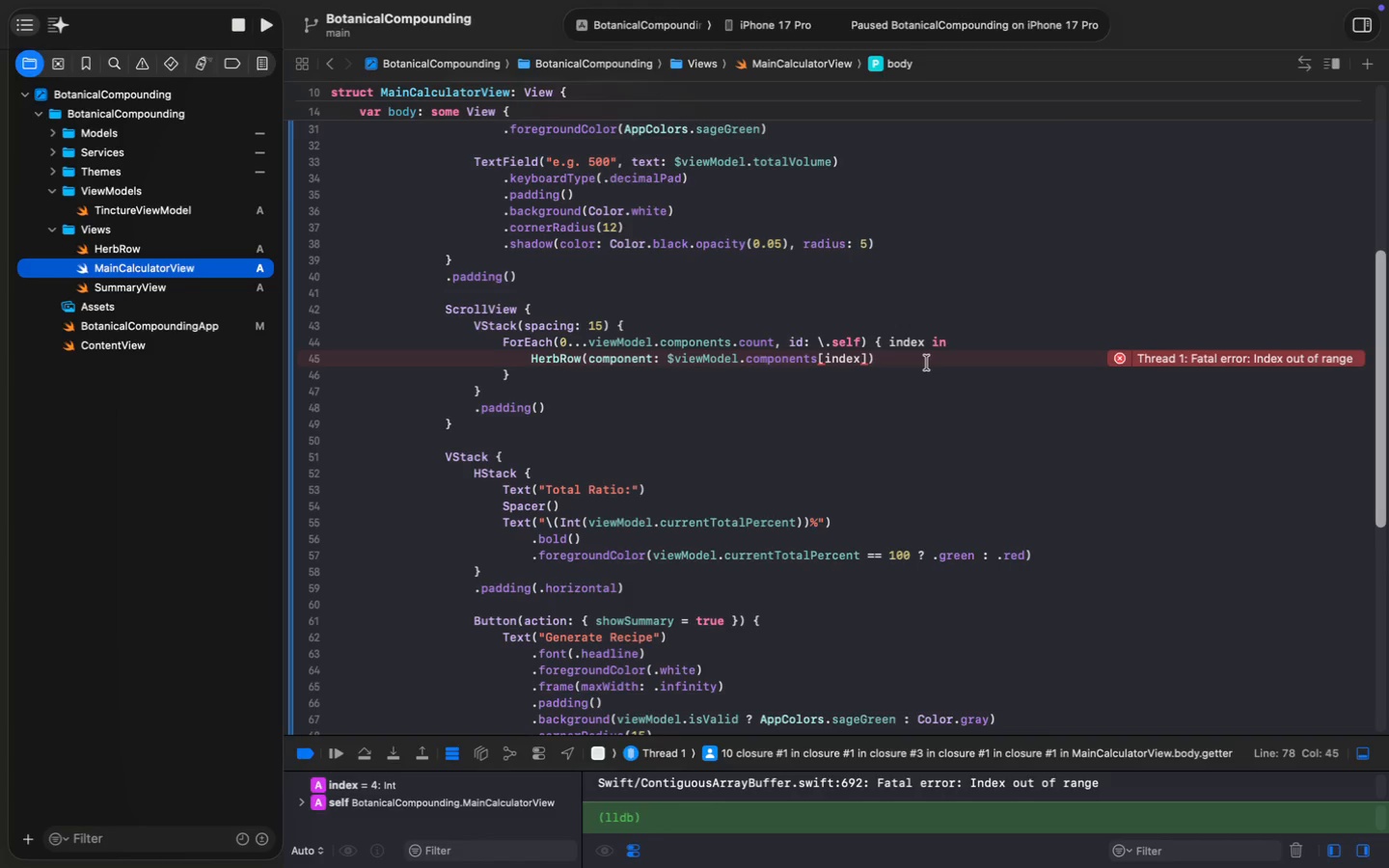 
wait(43.09)
 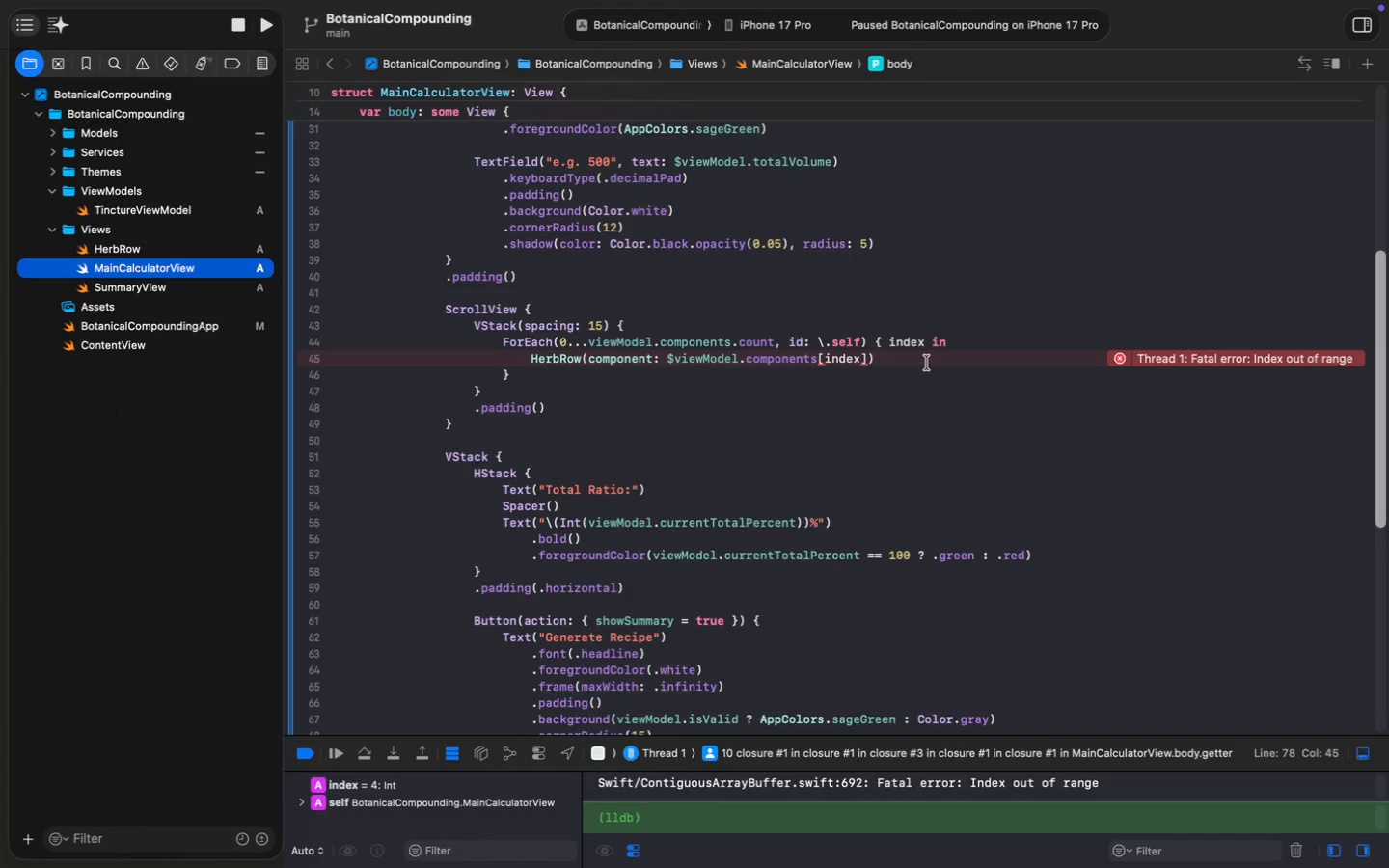 
left_click([358, 822])
 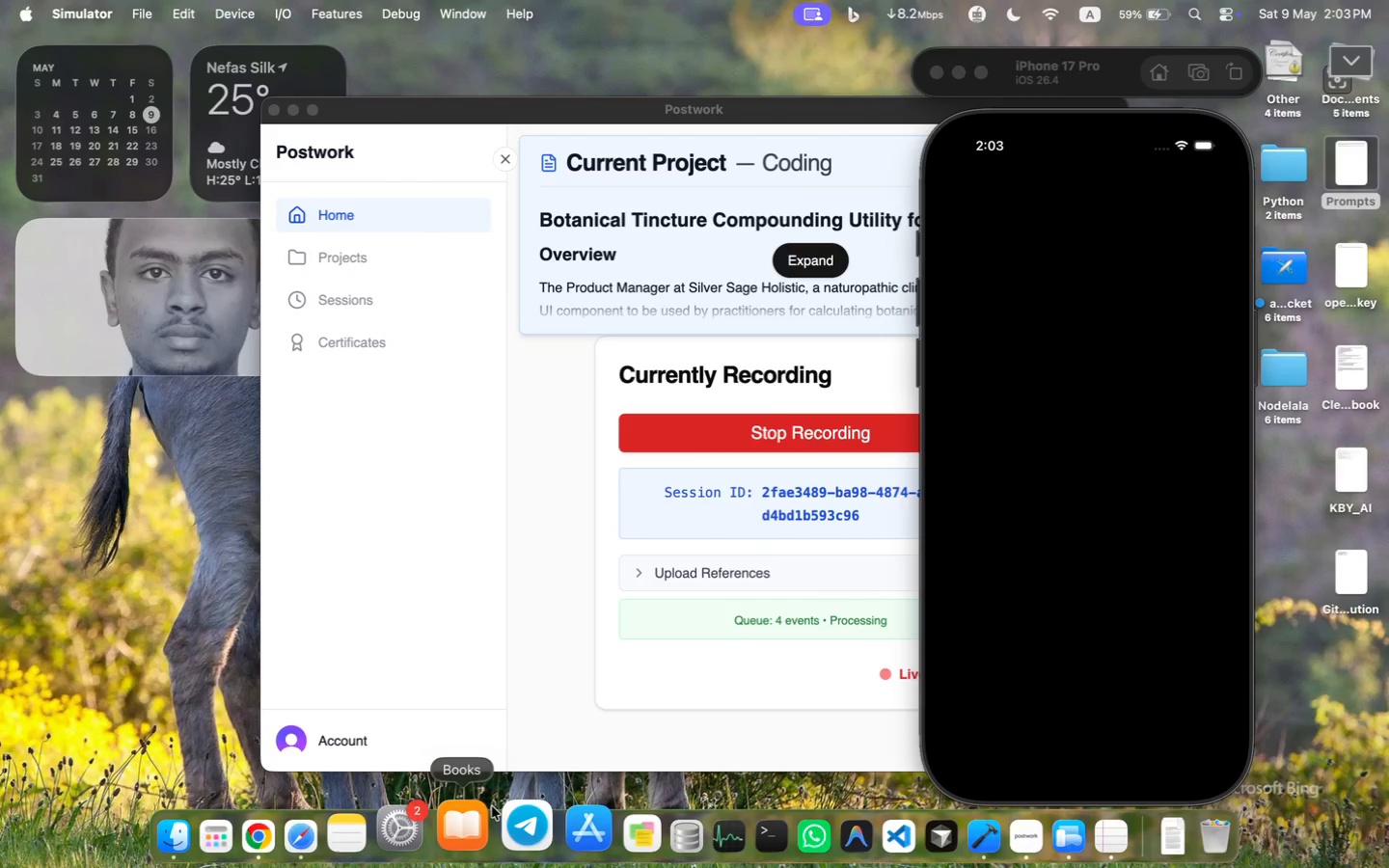 
type(ch)